 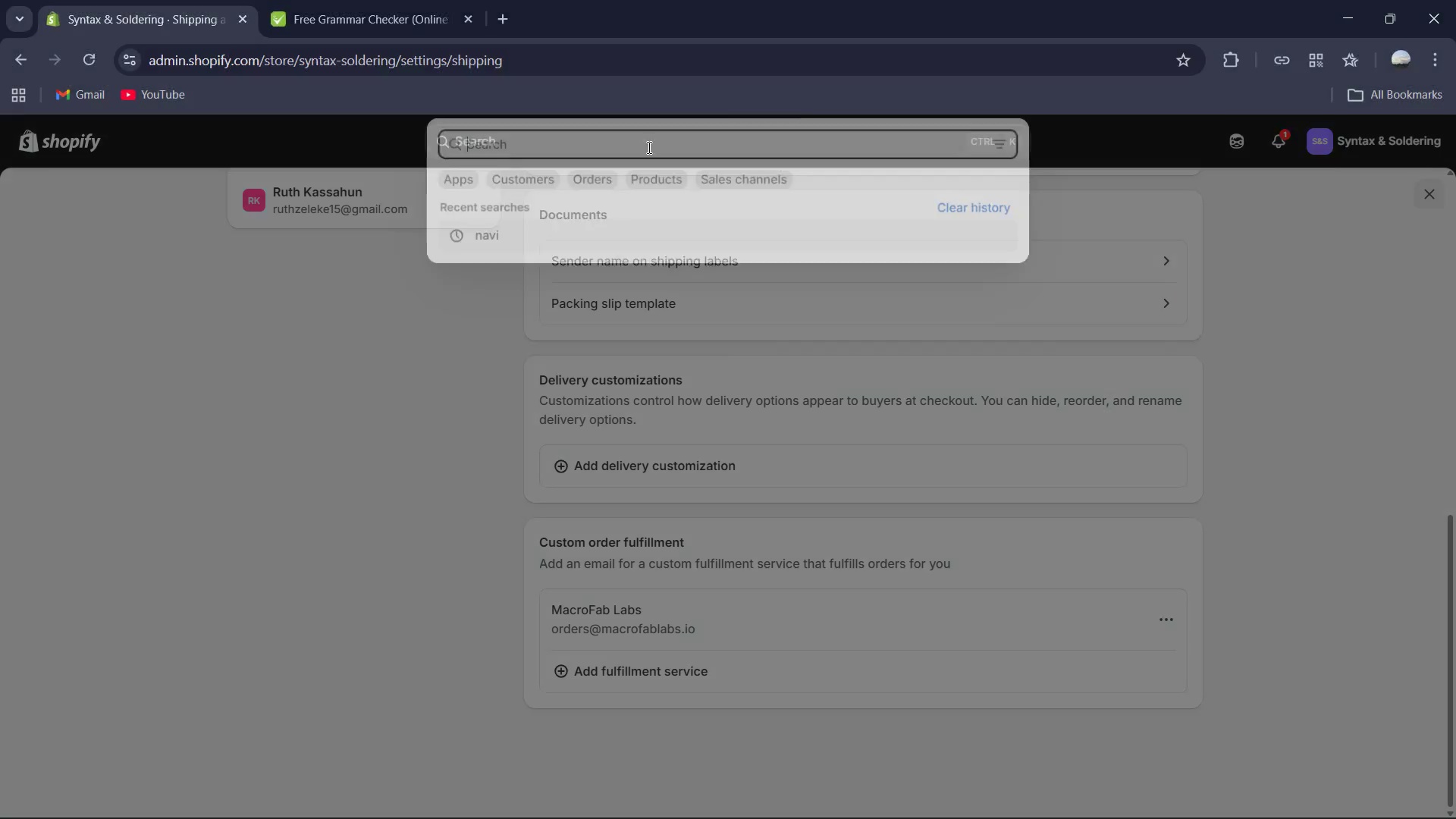 
type(custom fu)
 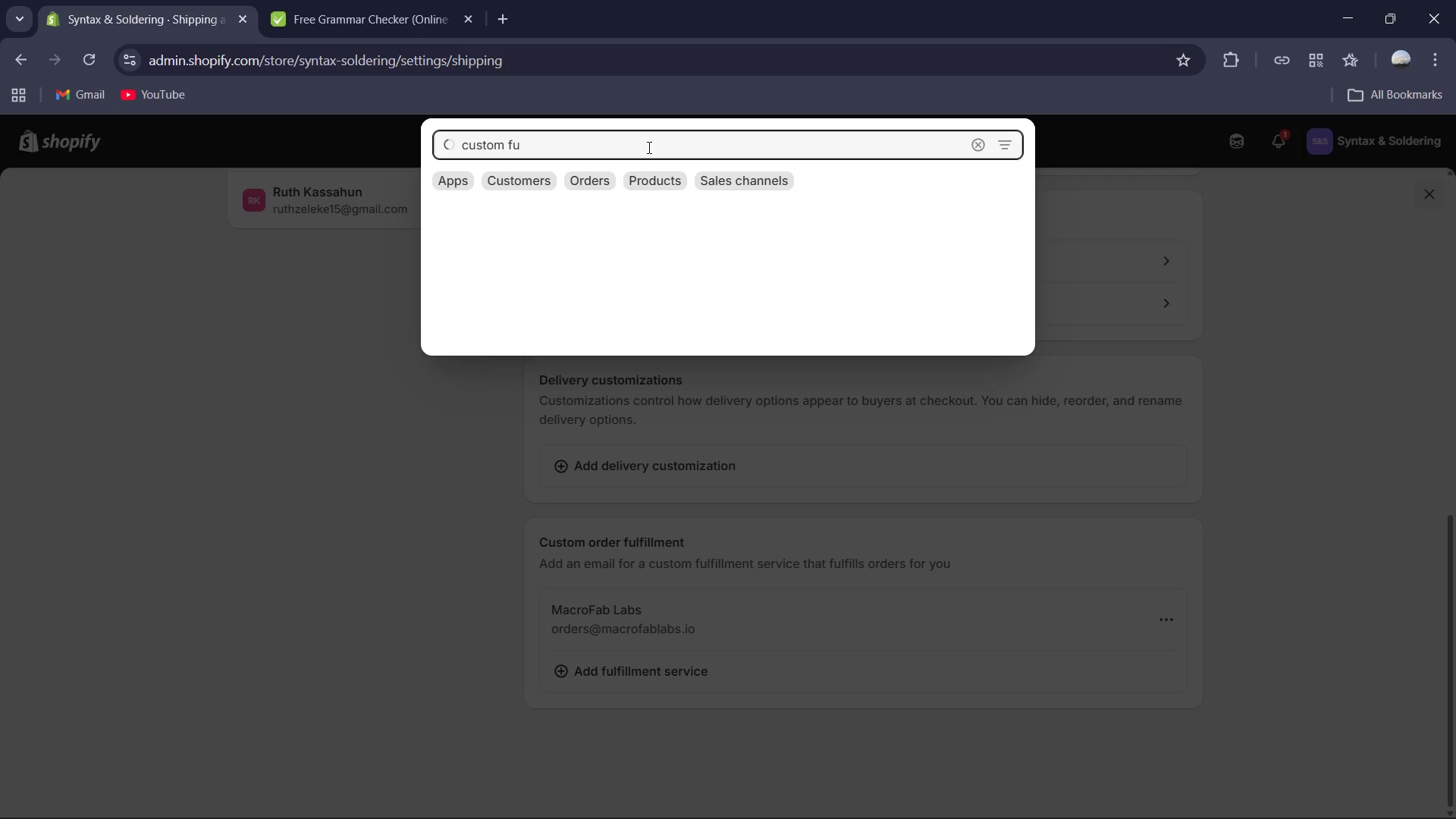 
wait(10.0)
 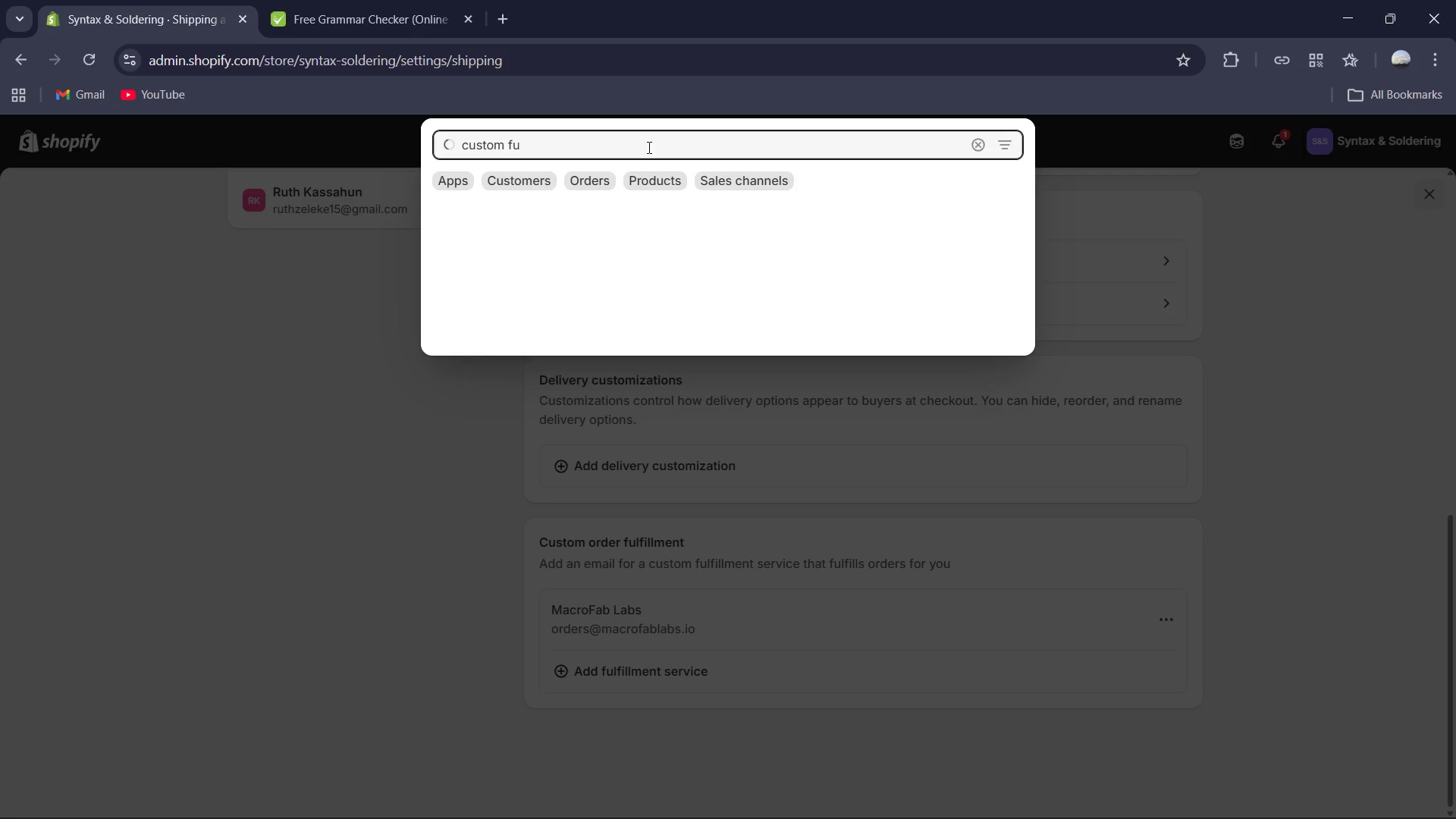 
left_click([1363, 789])
 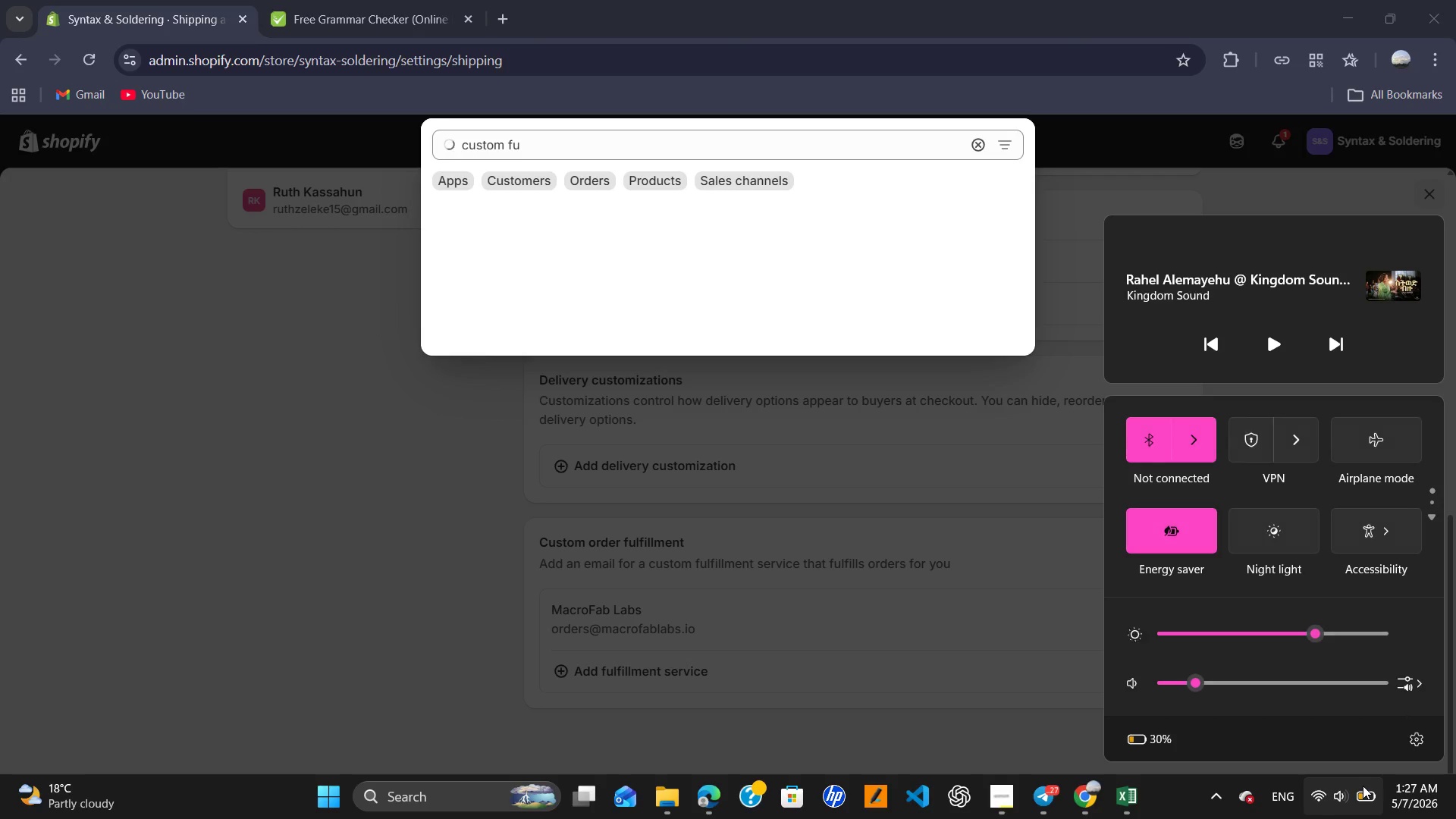 
left_click([1363, 786])
 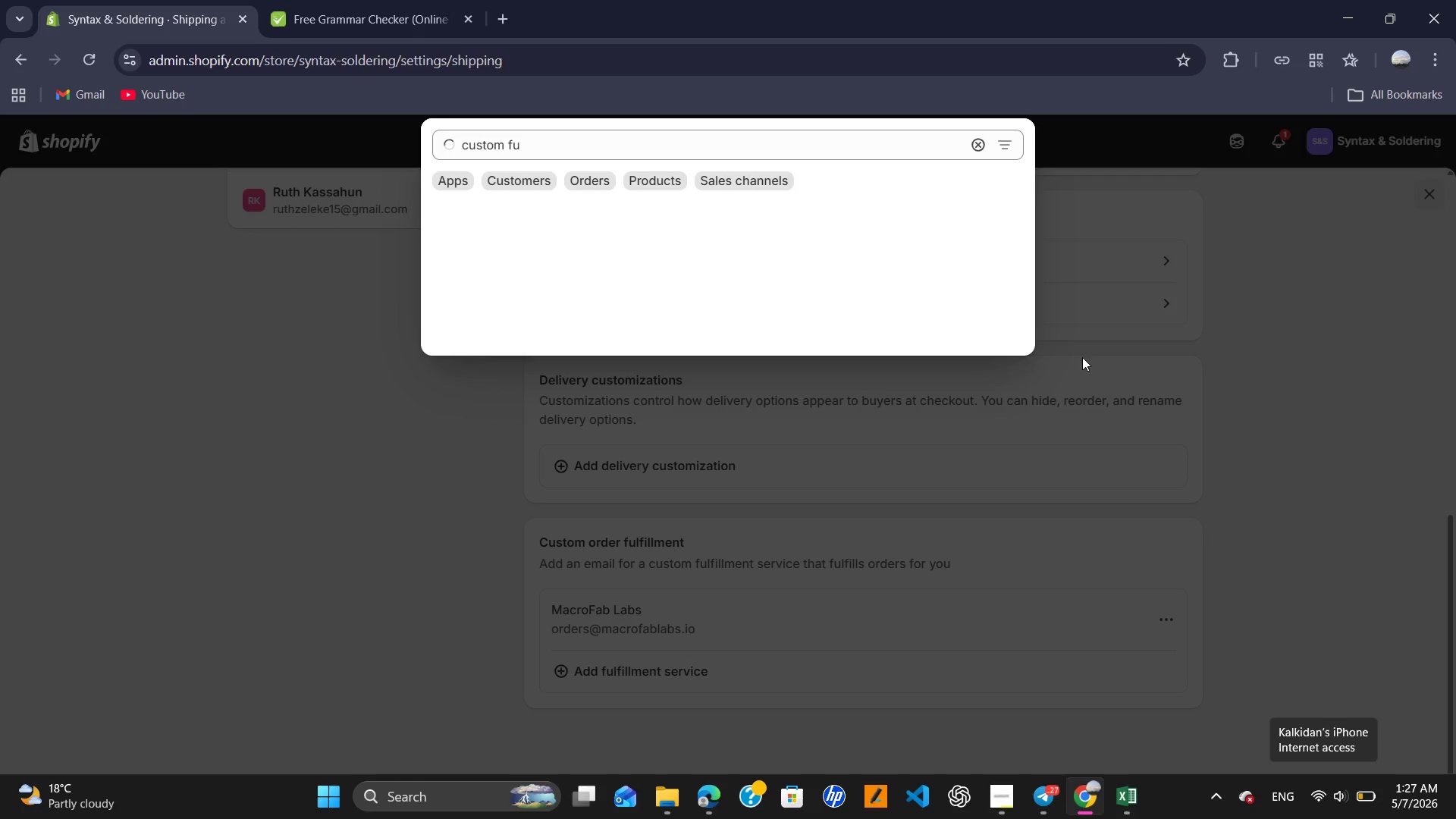 
wait(5.34)
 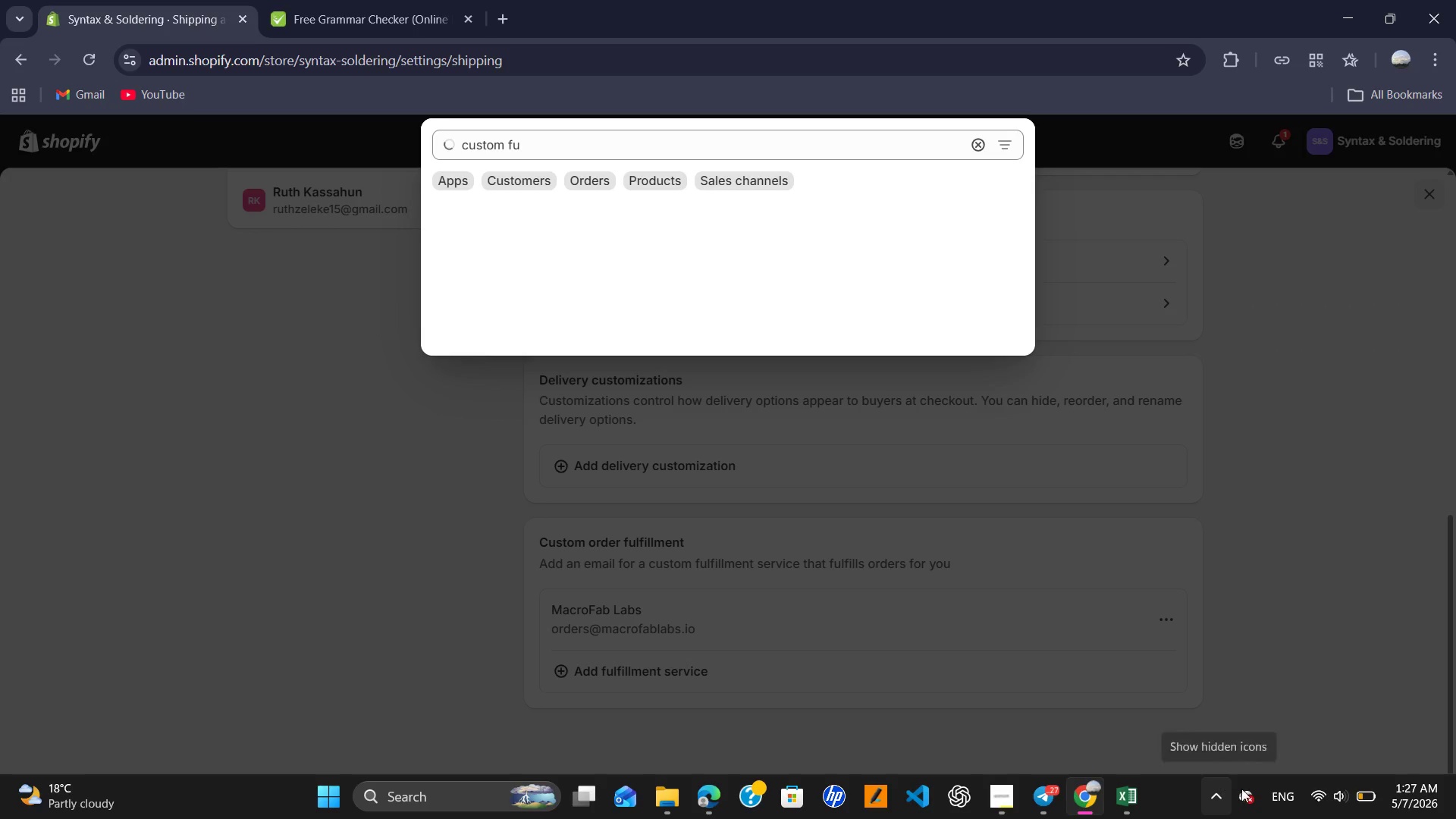 
left_click([701, 144])
 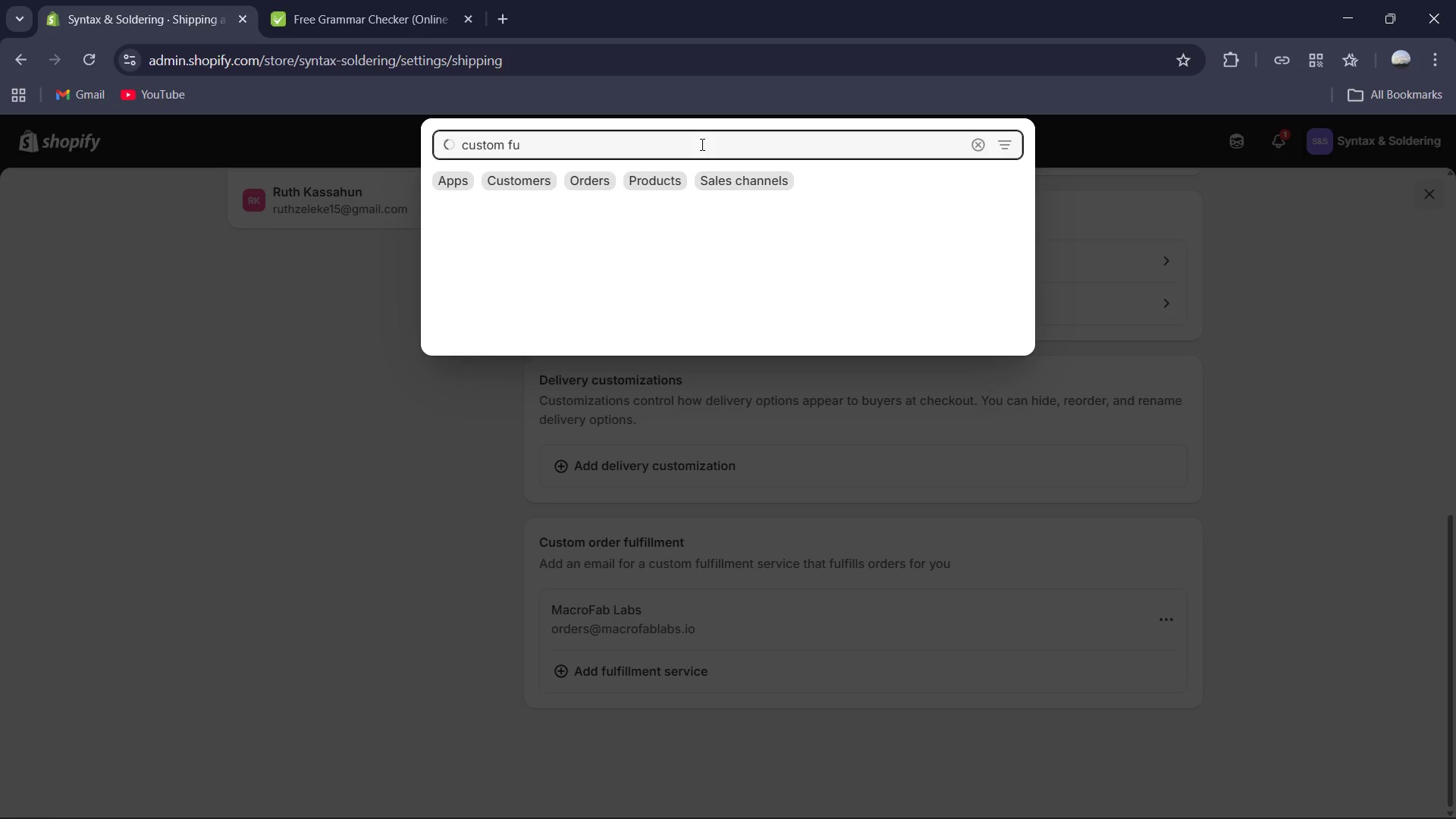 
key(Backspace)
 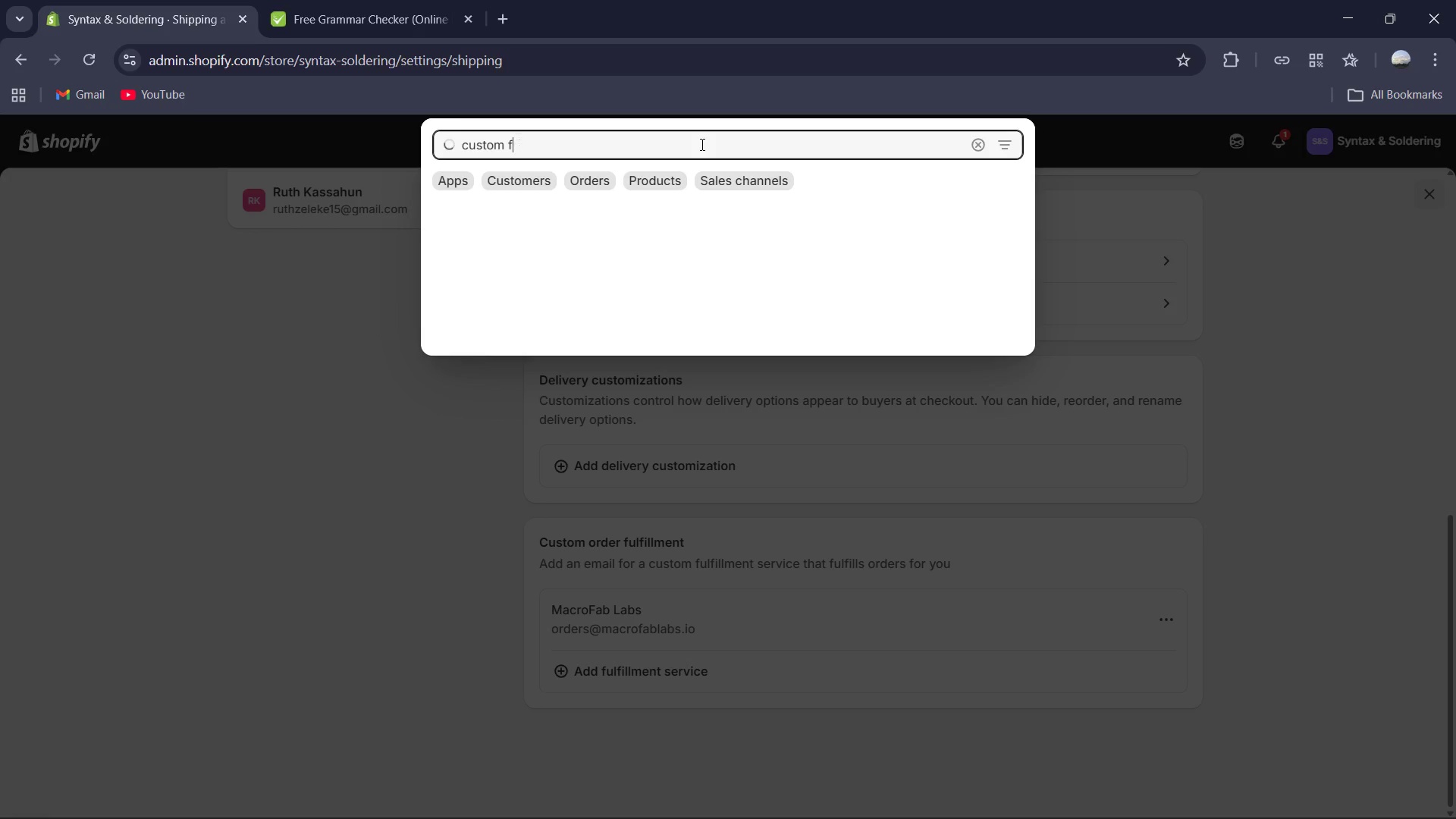 
key(Backspace)
 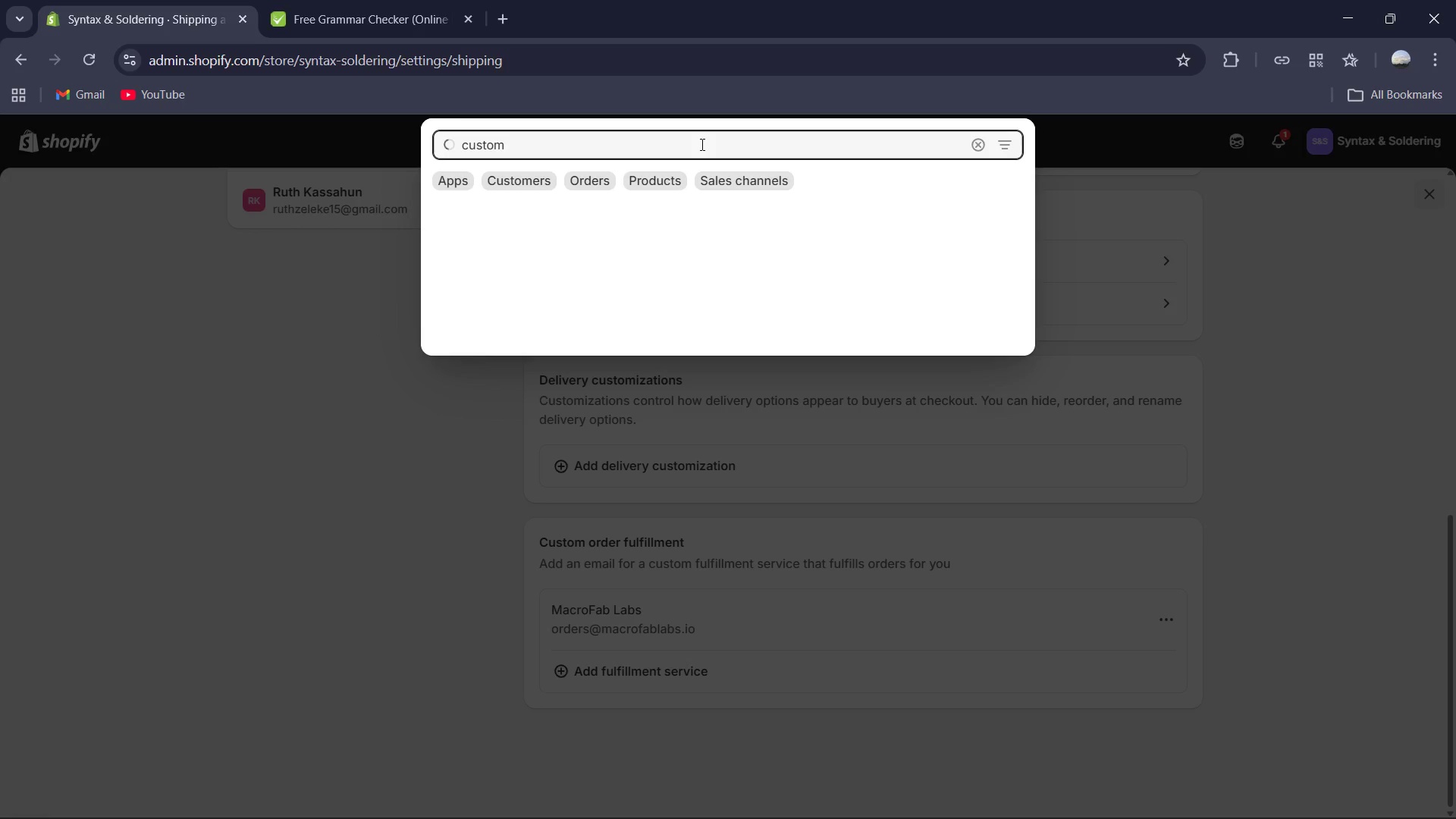 
key(Backspace)
 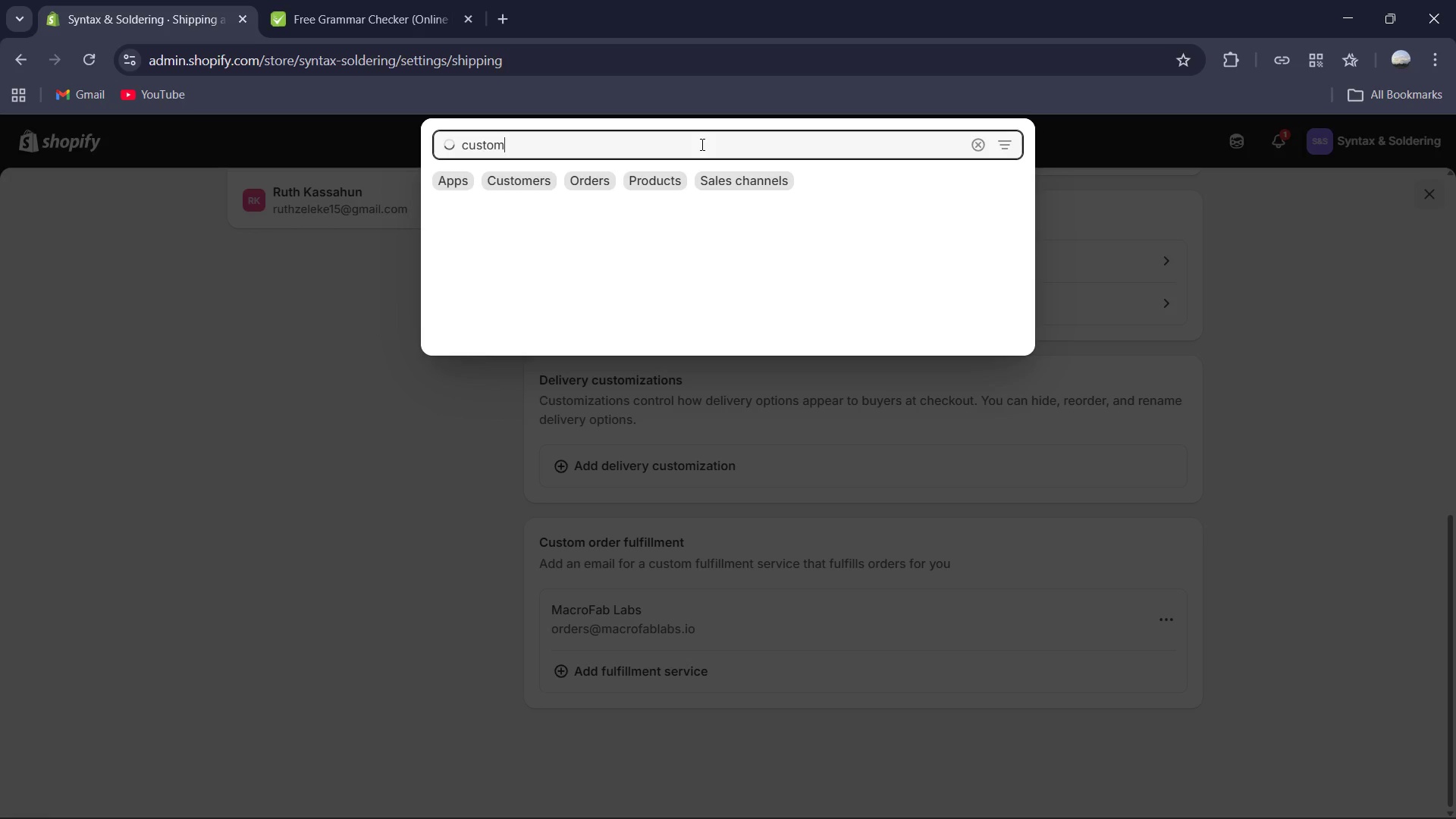 
key(Backspace)
 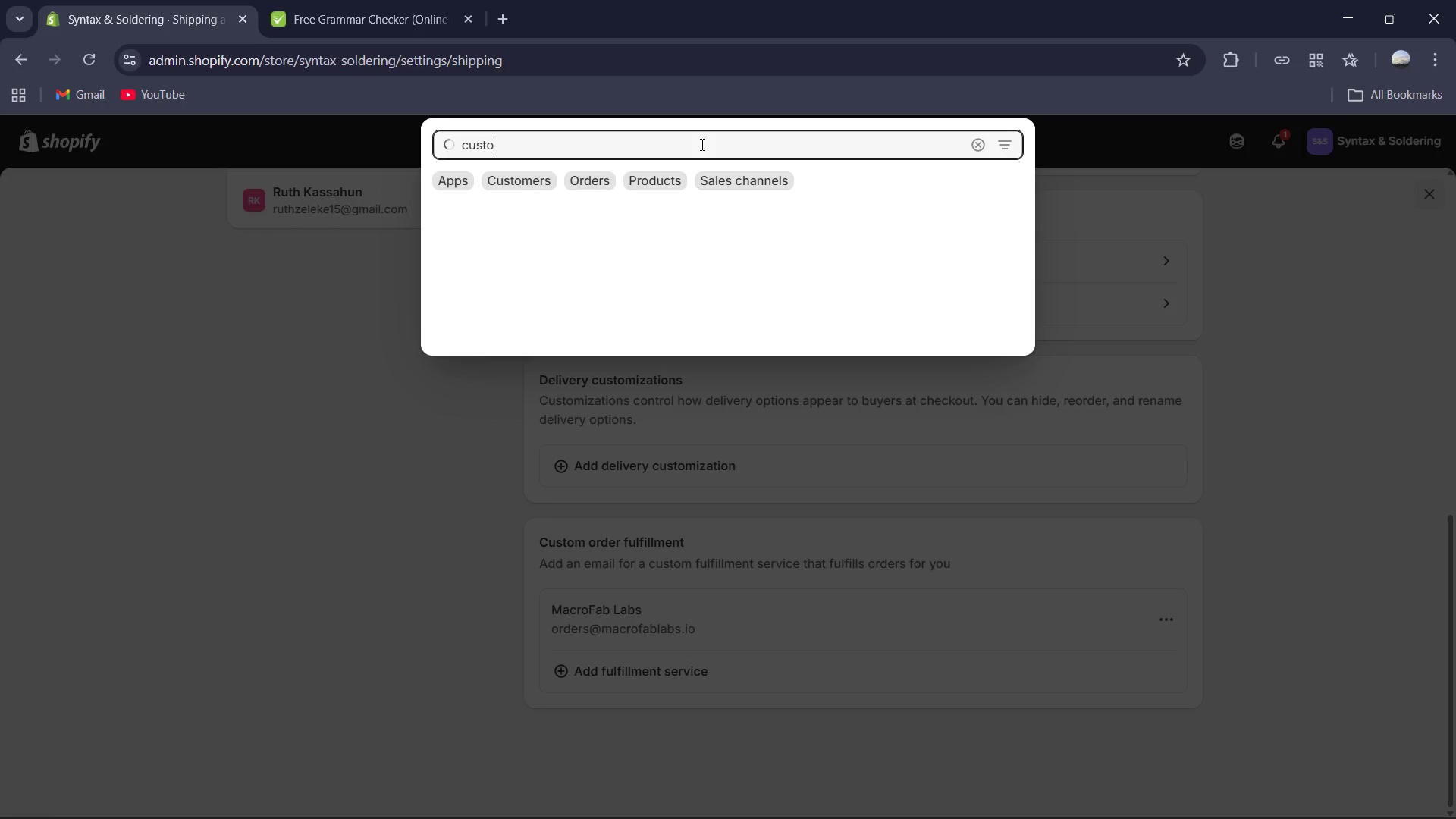 
key(Backspace)
 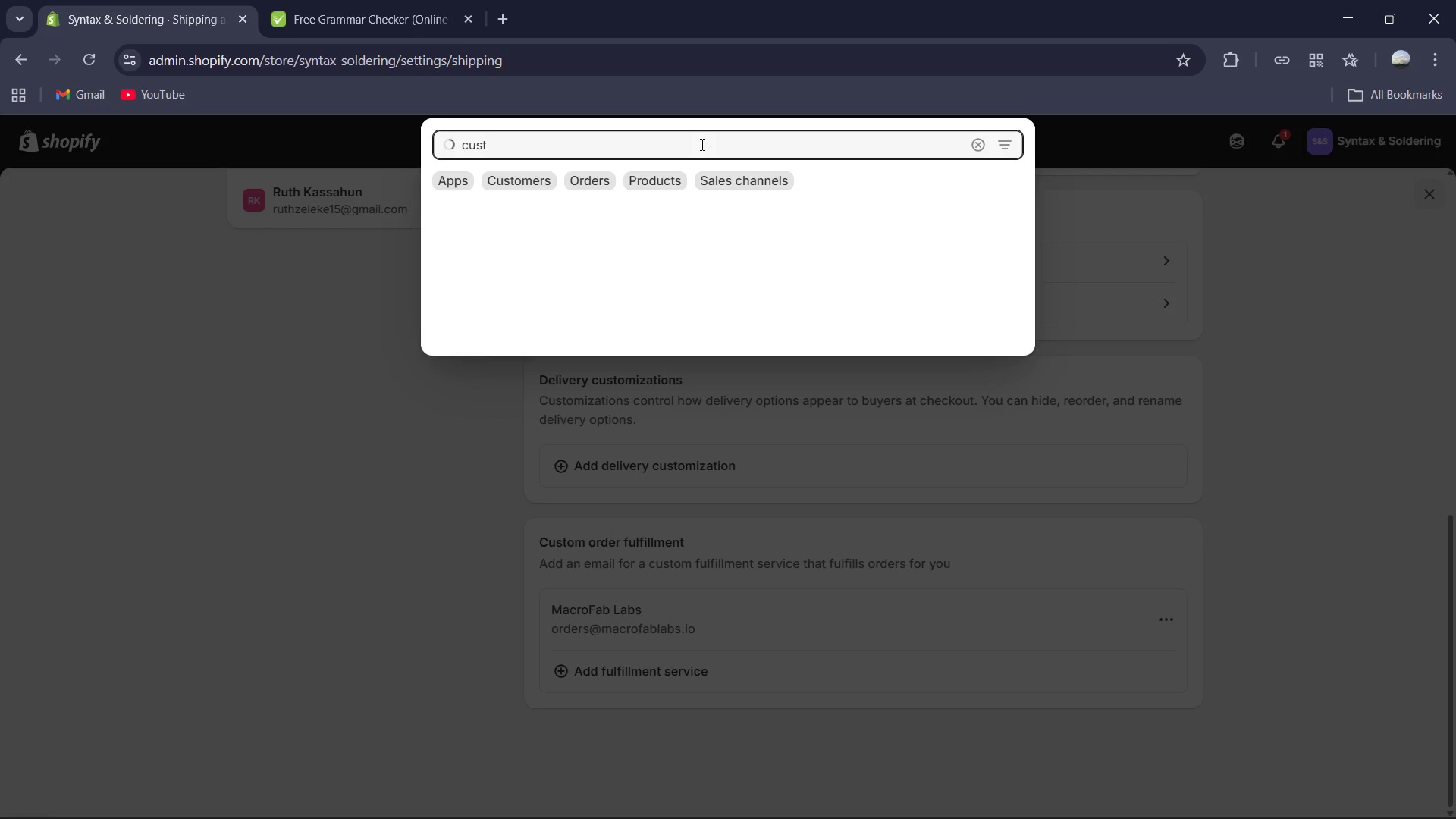 
key(Backspace)
 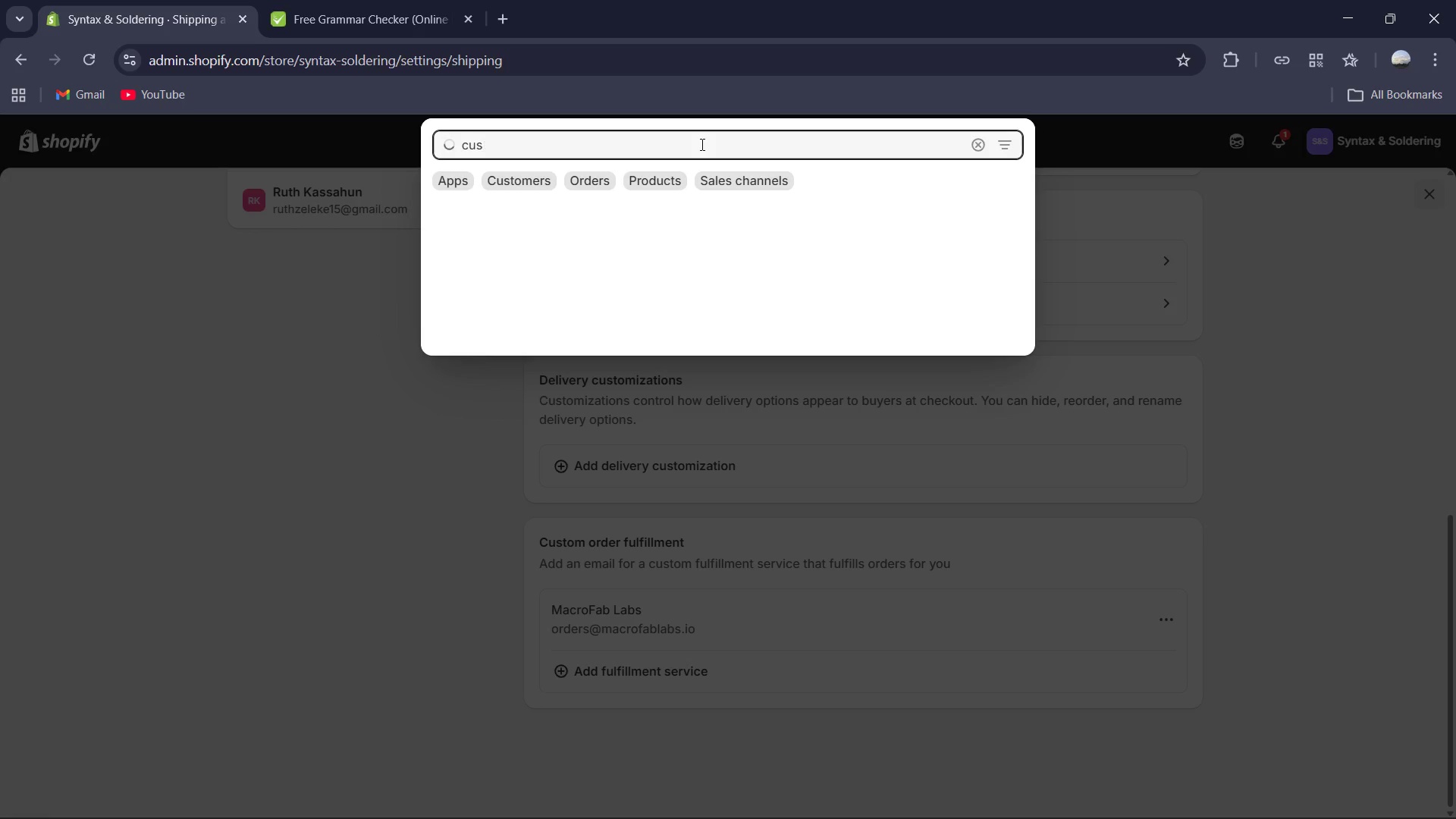 
key(Backspace)
 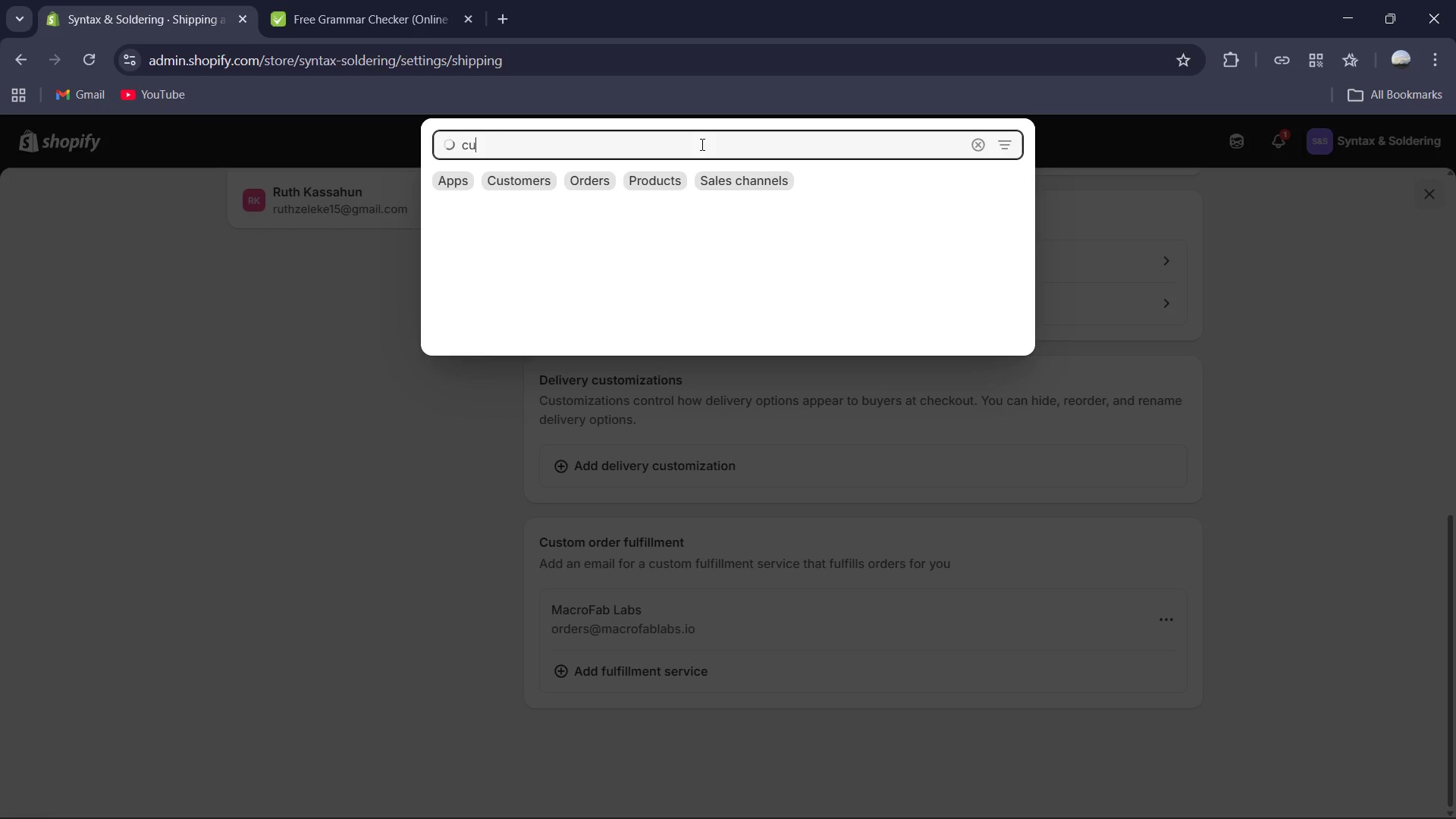 
key(Backspace)
 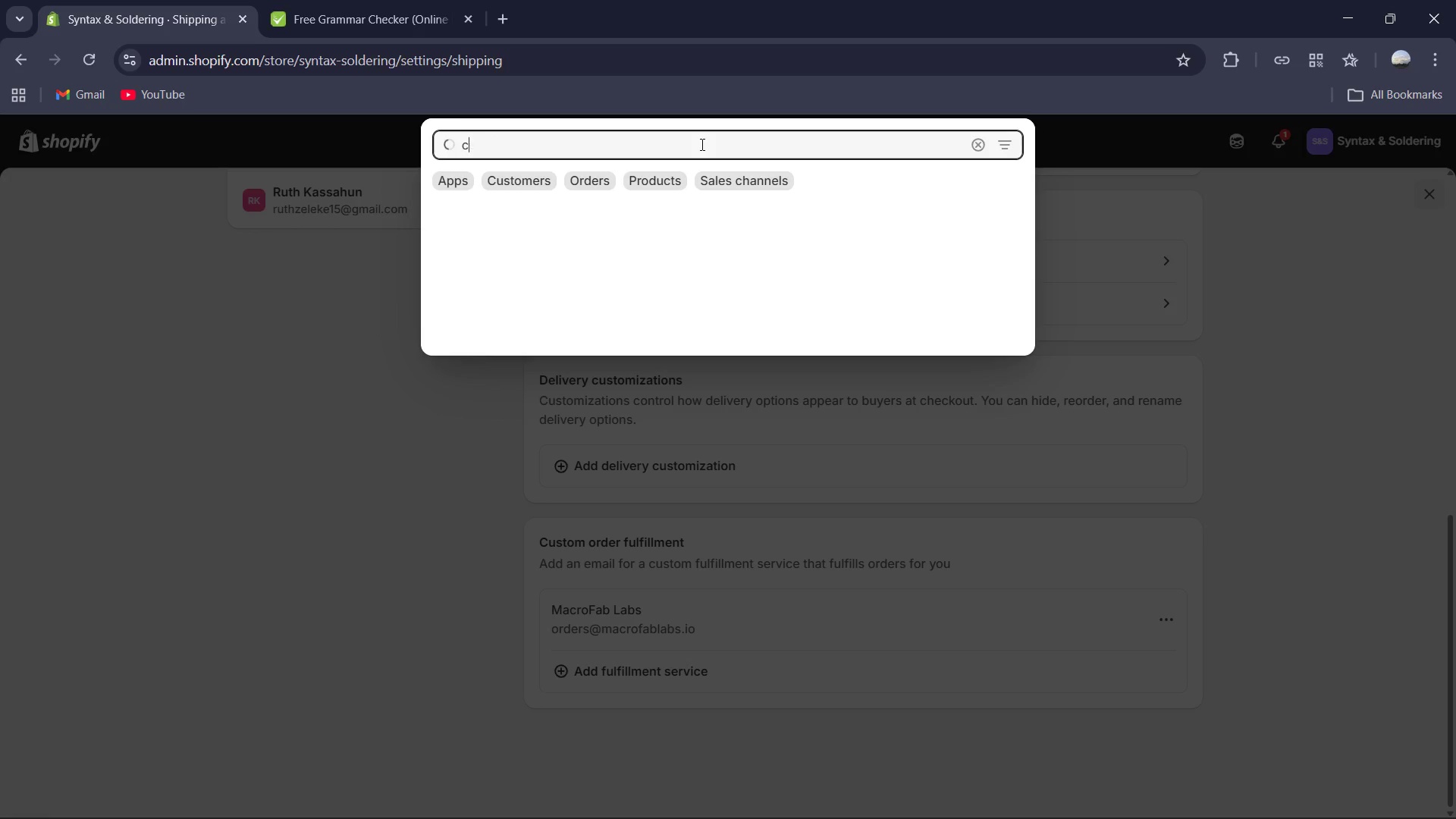 
key(Backspace)
 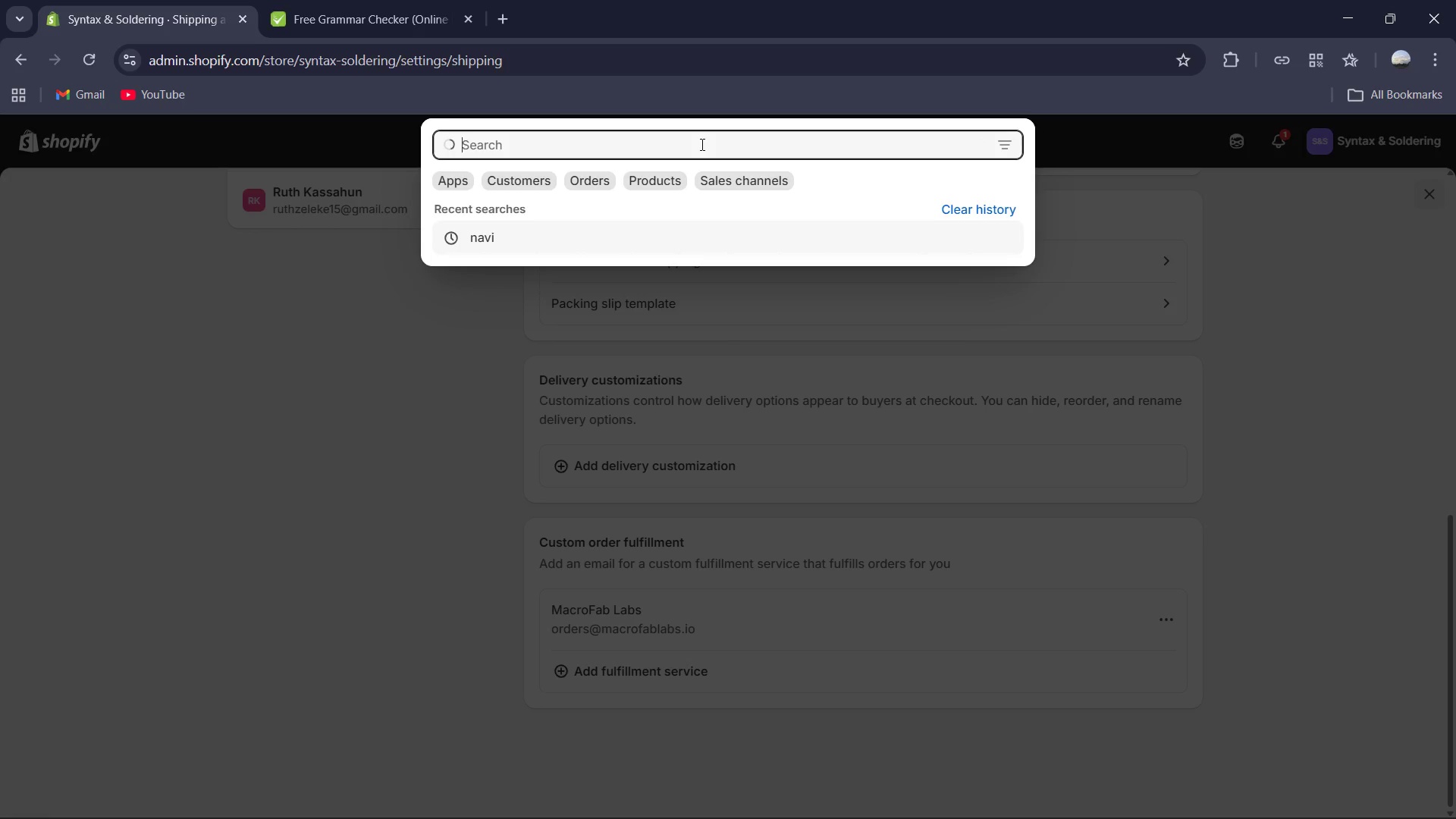 
key(C)
 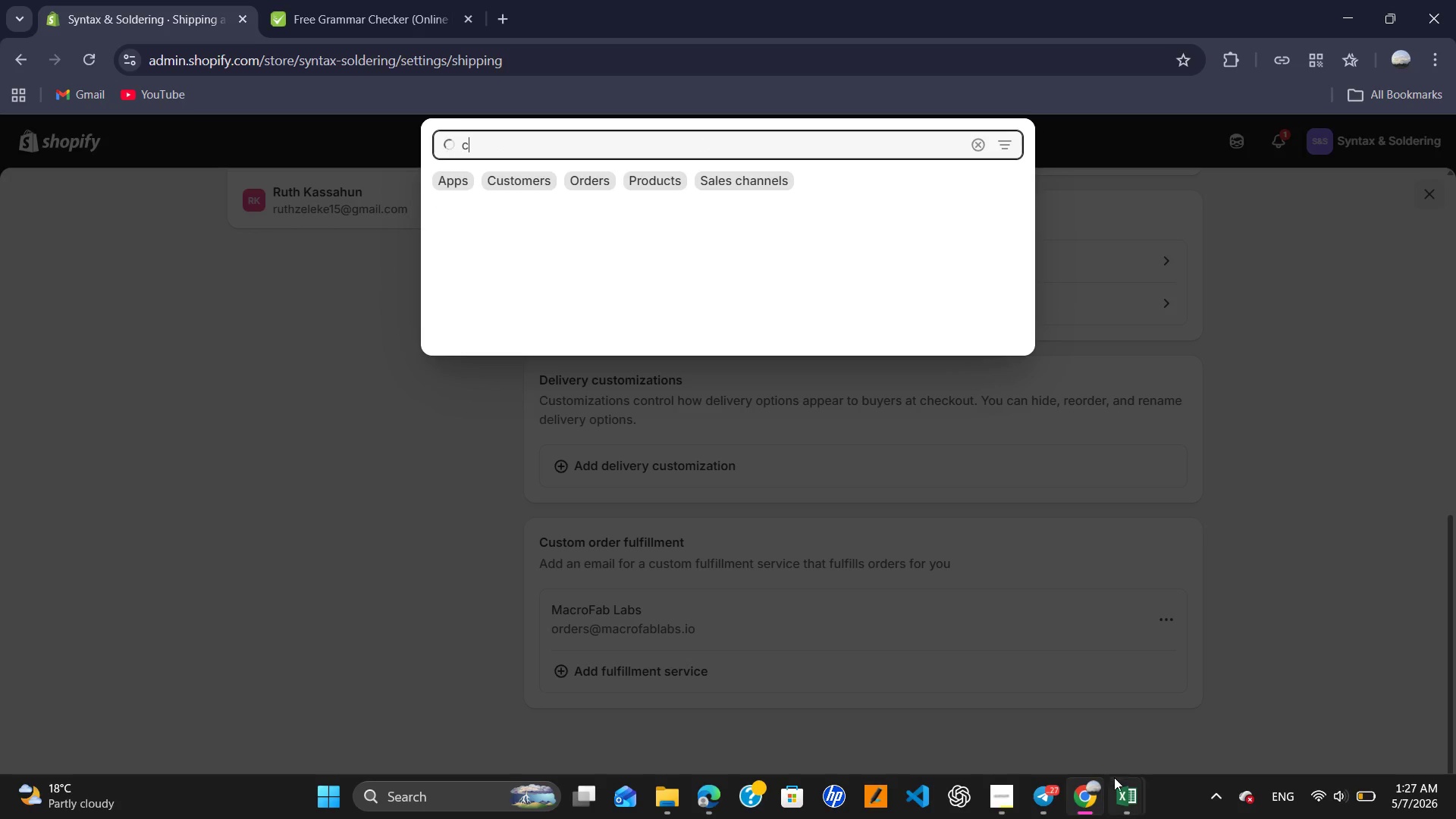 
left_click([997, 790])